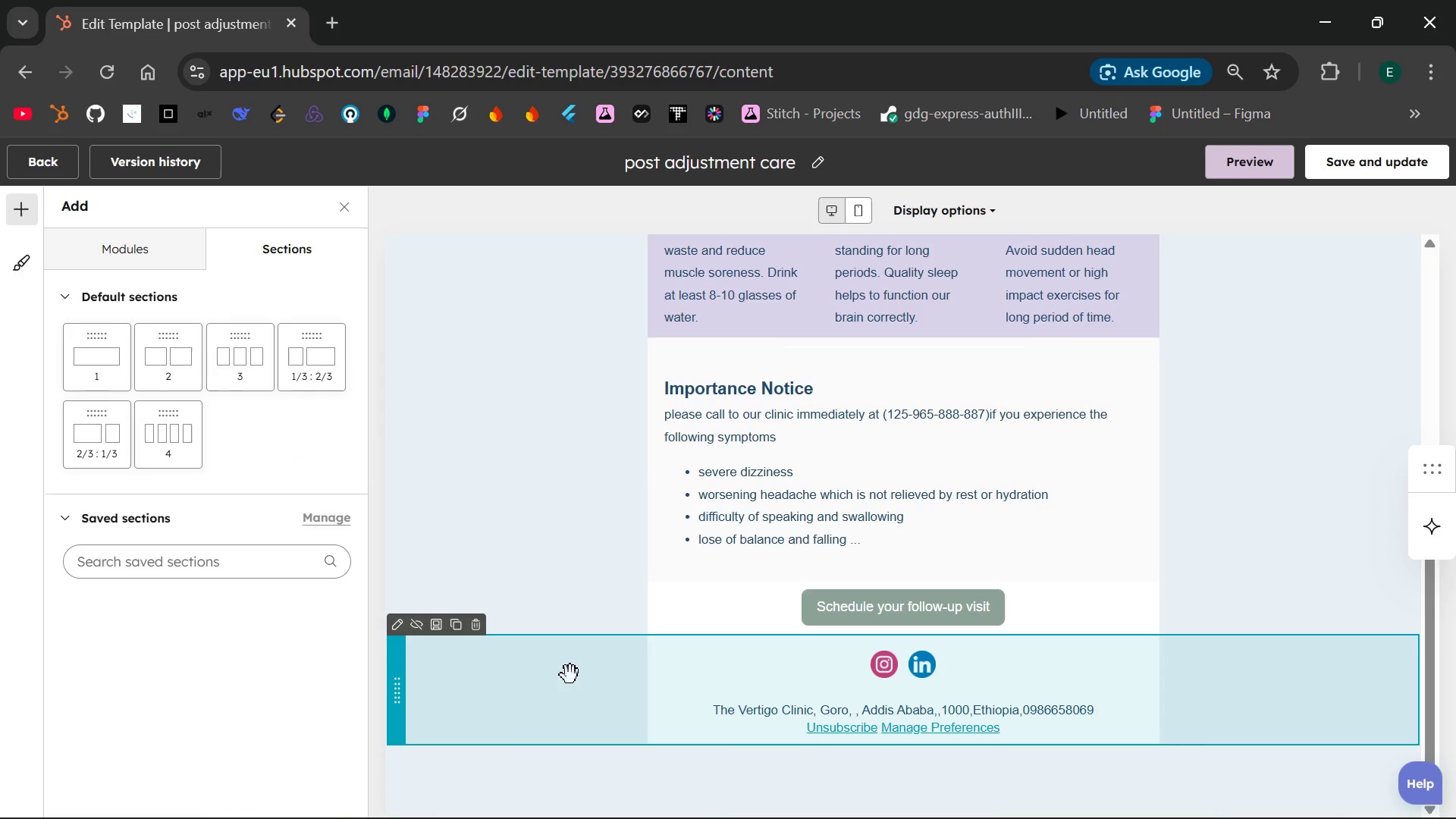 
mouse_move([1131, 550])
 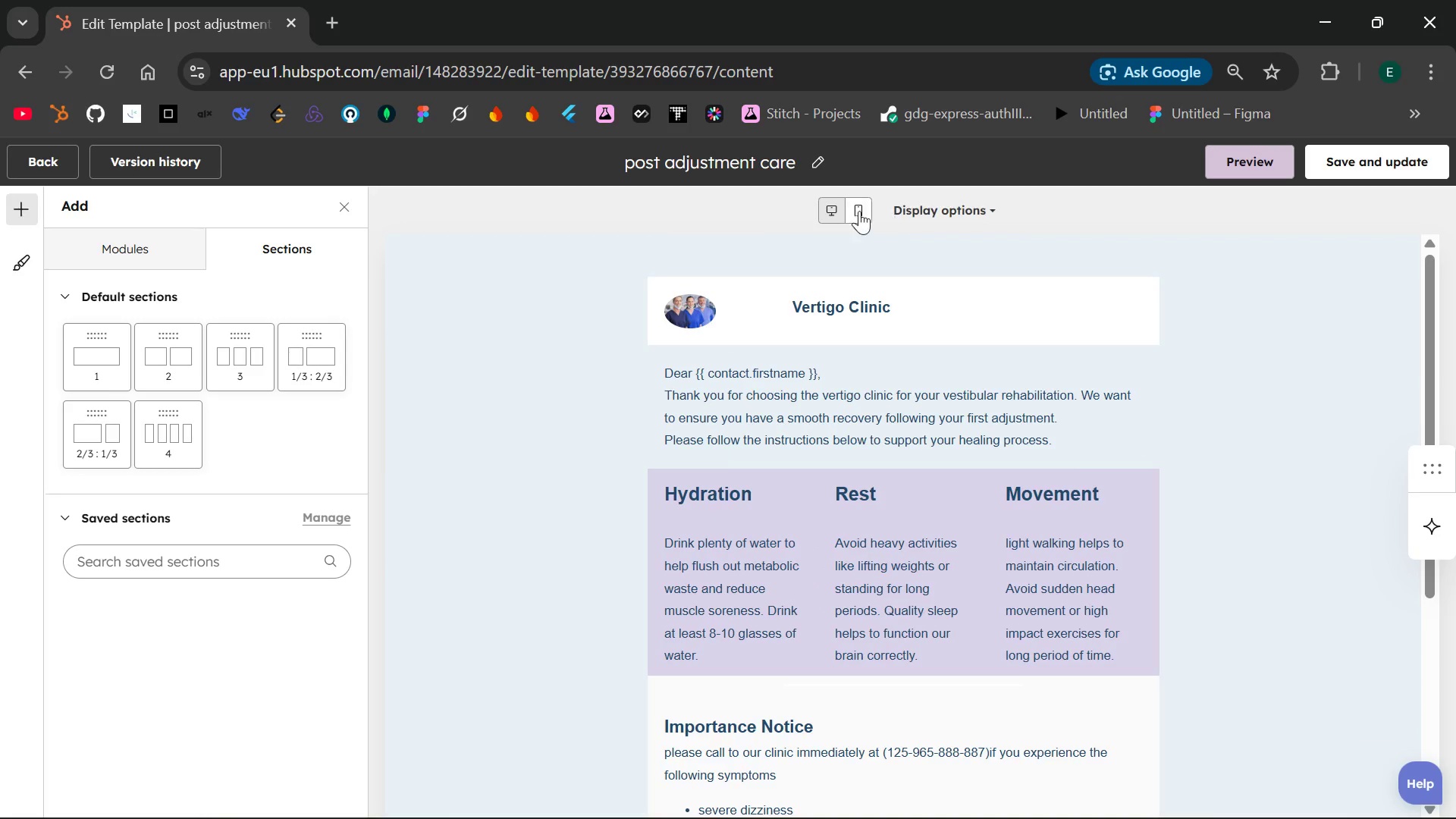 
left_click([856, 211])
 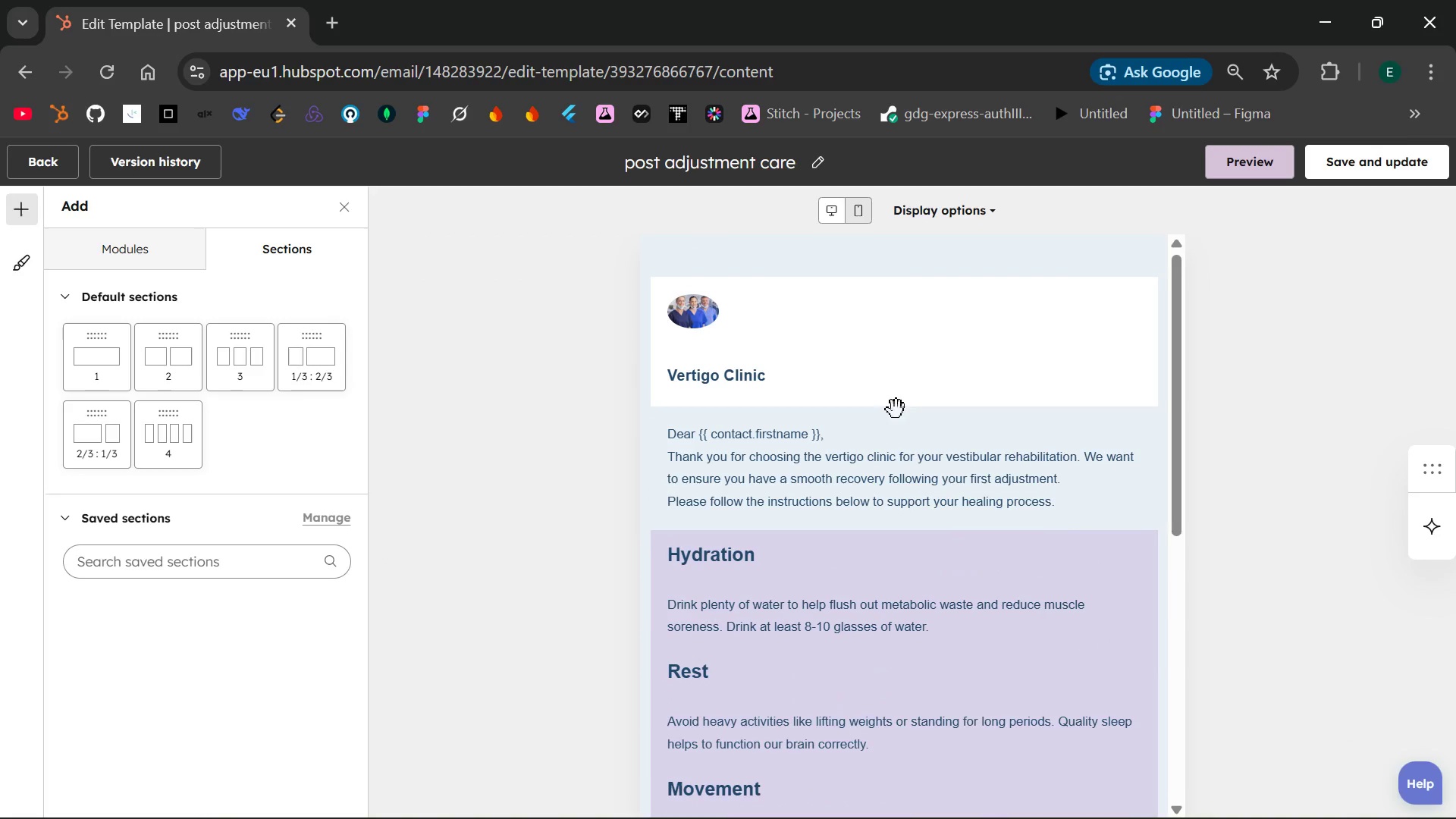 
wait(5.06)
 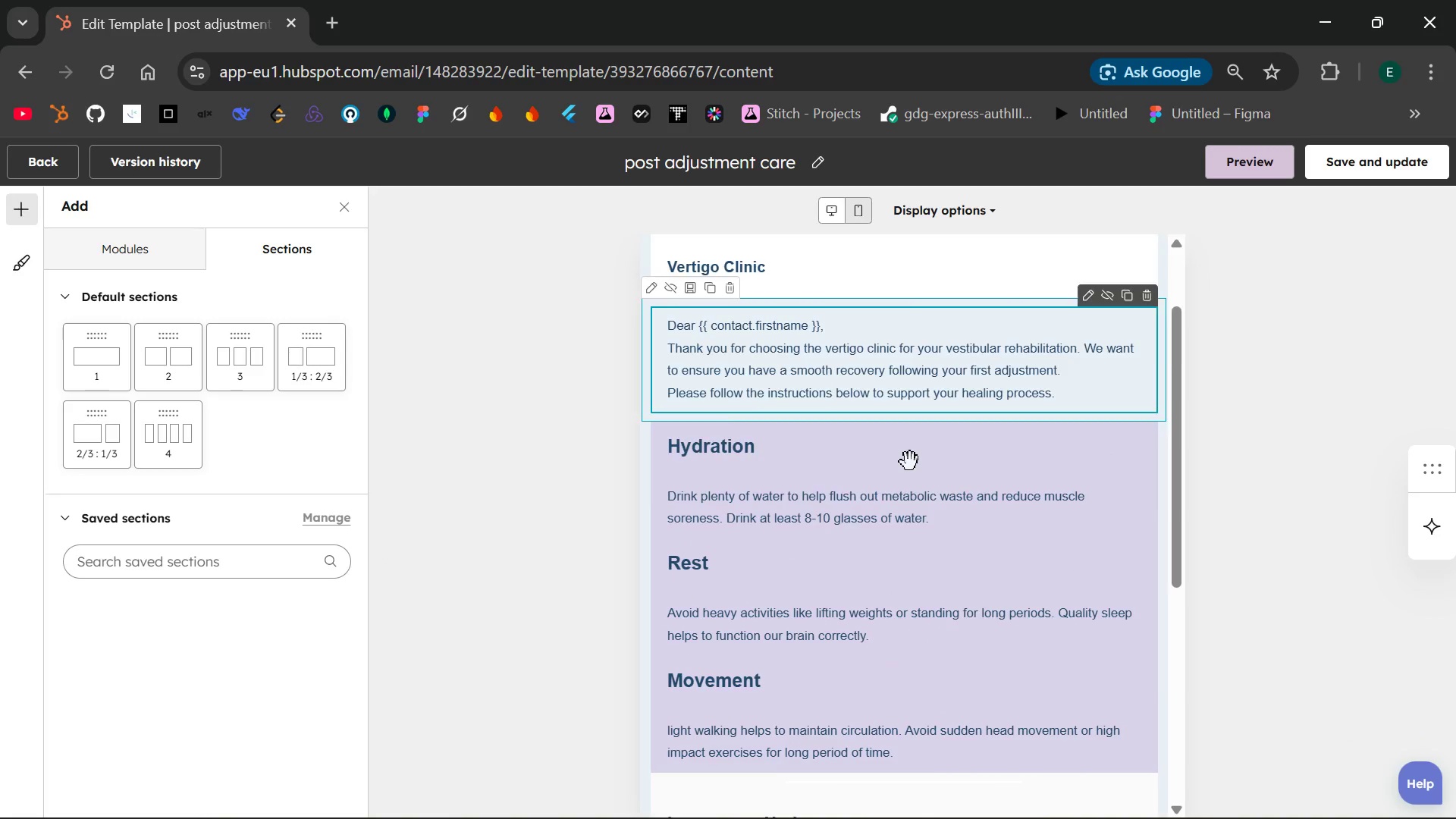 
left_click([829, 213])
 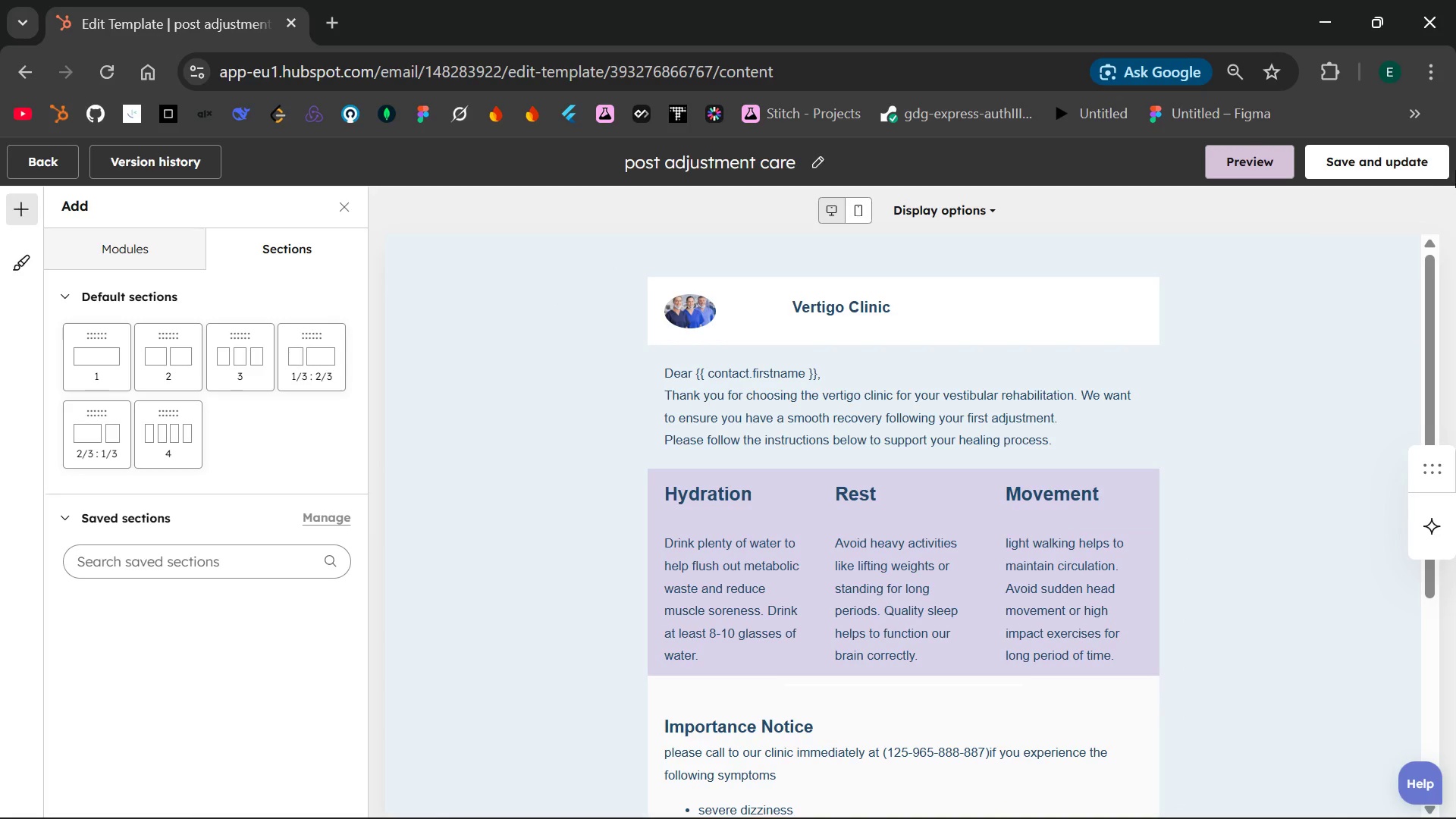 
wait(7.33)
 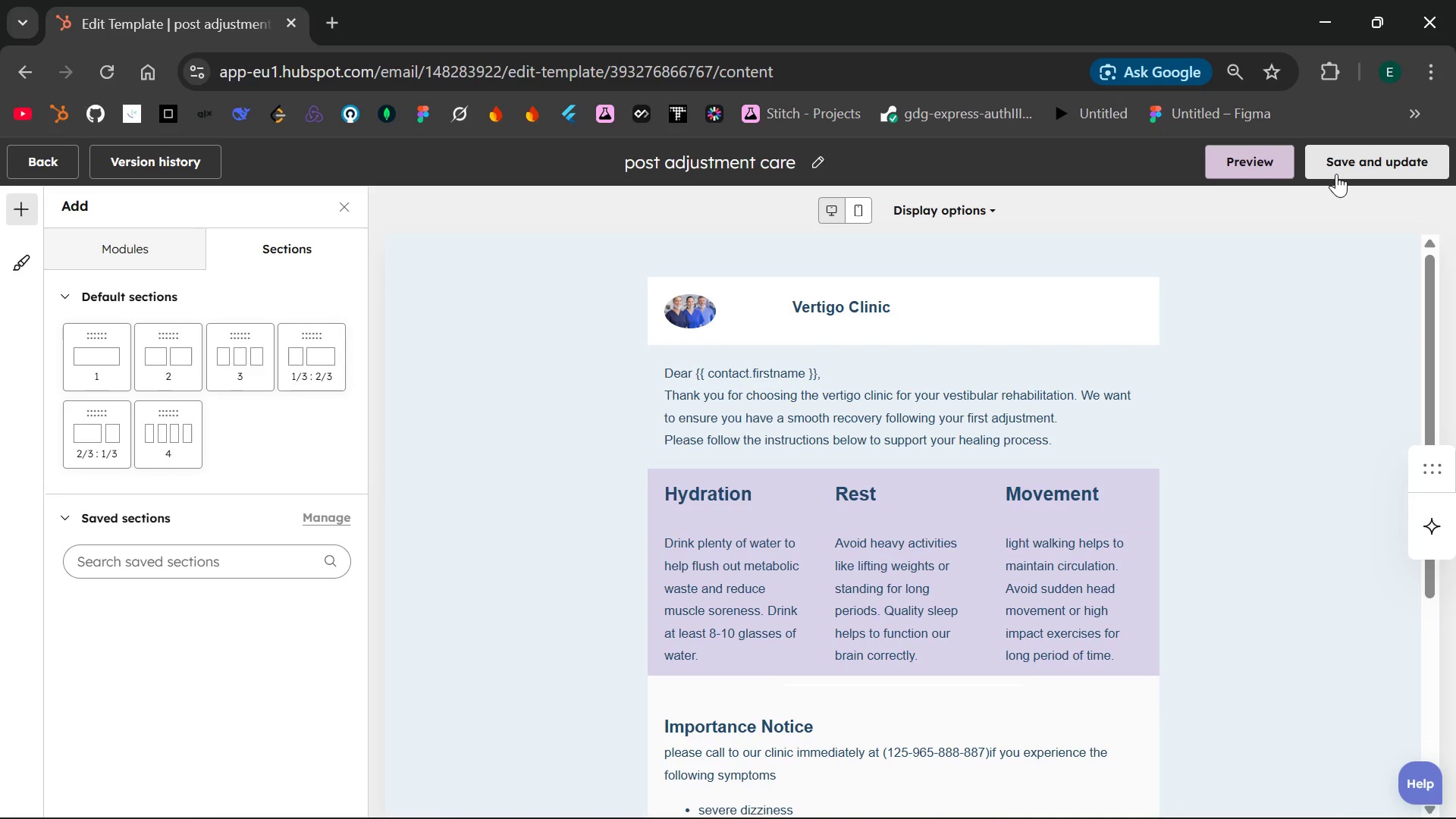 
left_click([1359, 171])
 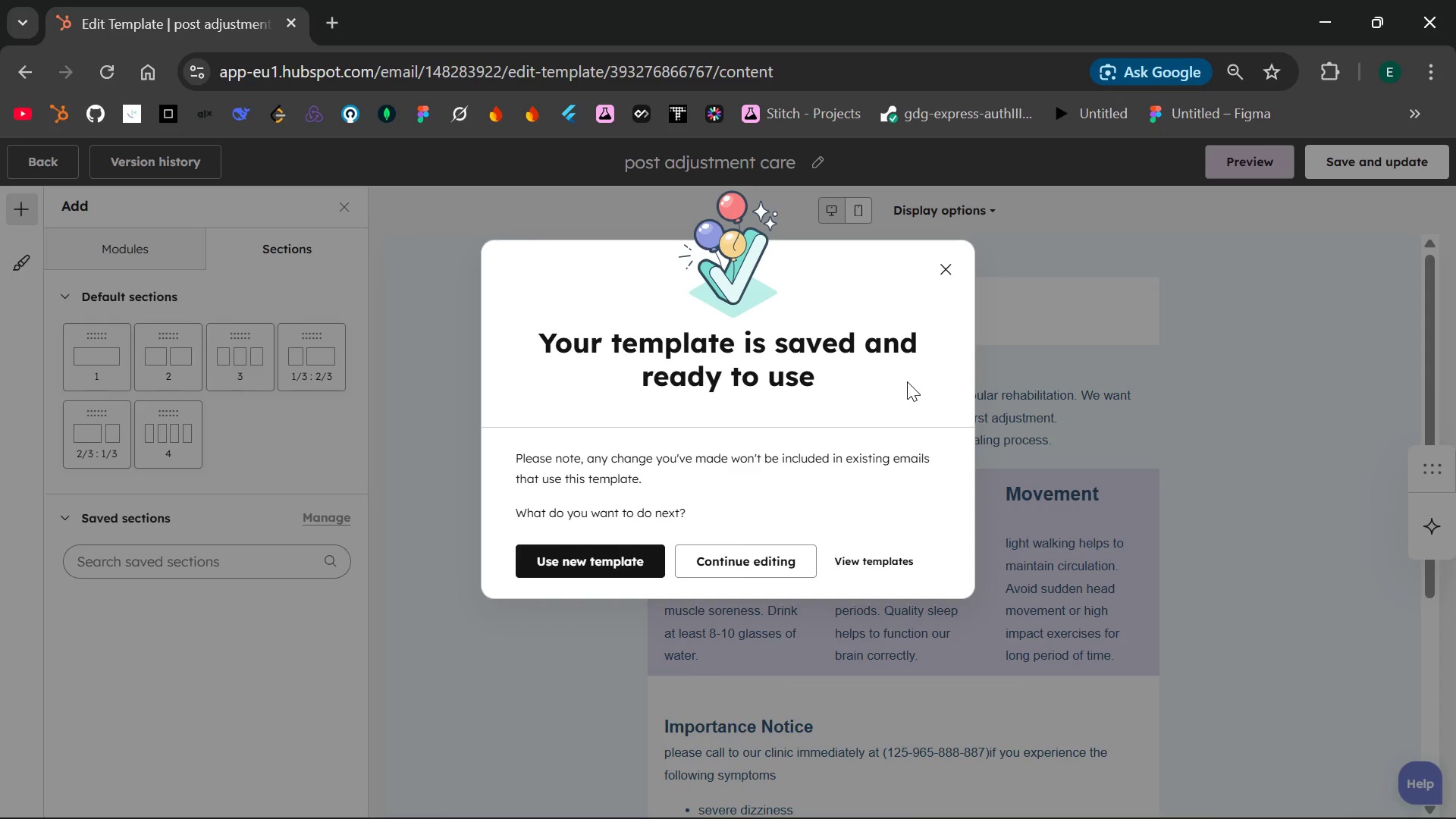 
wait(8.67)
 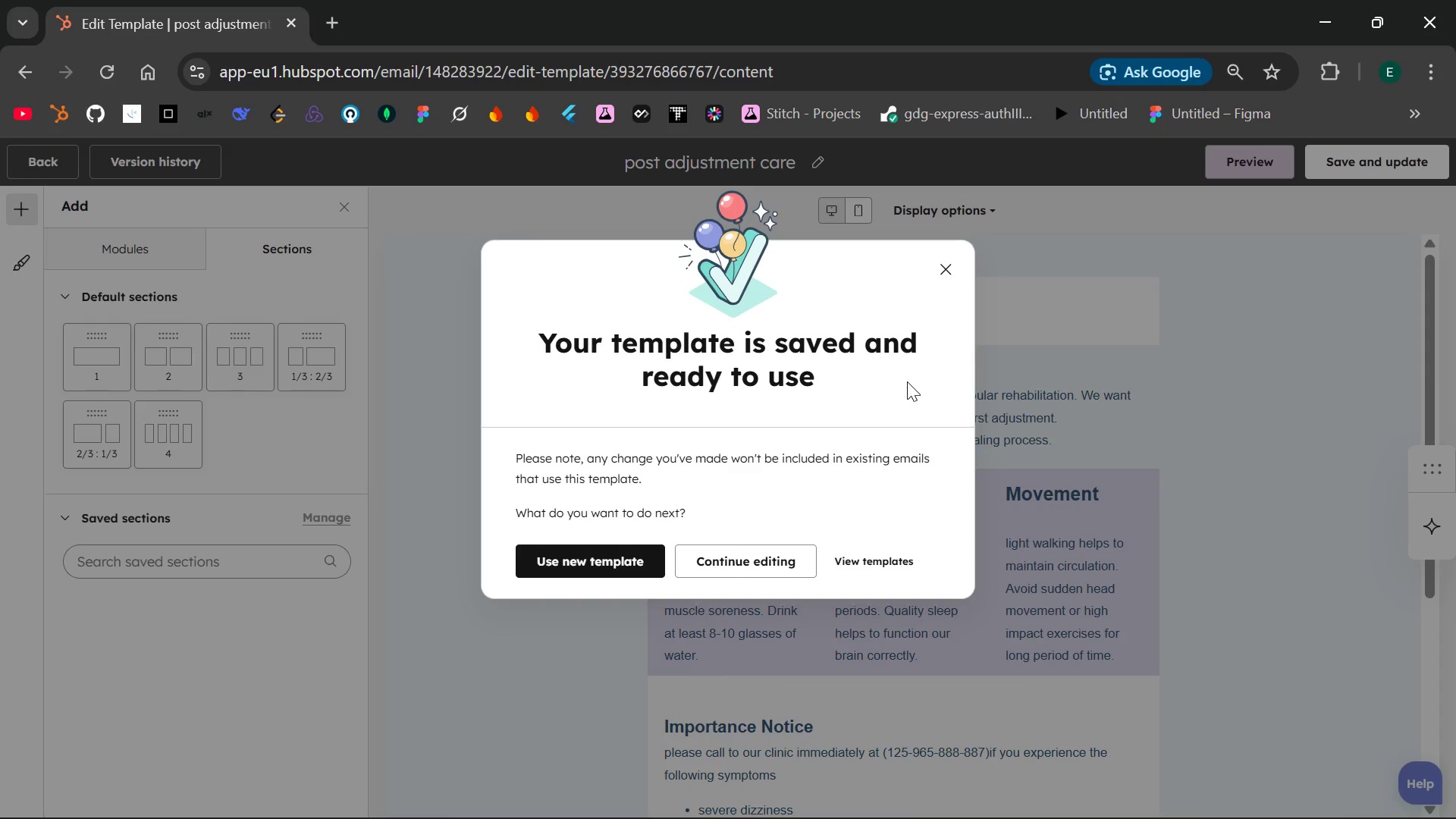 
left_click([701, 561])
 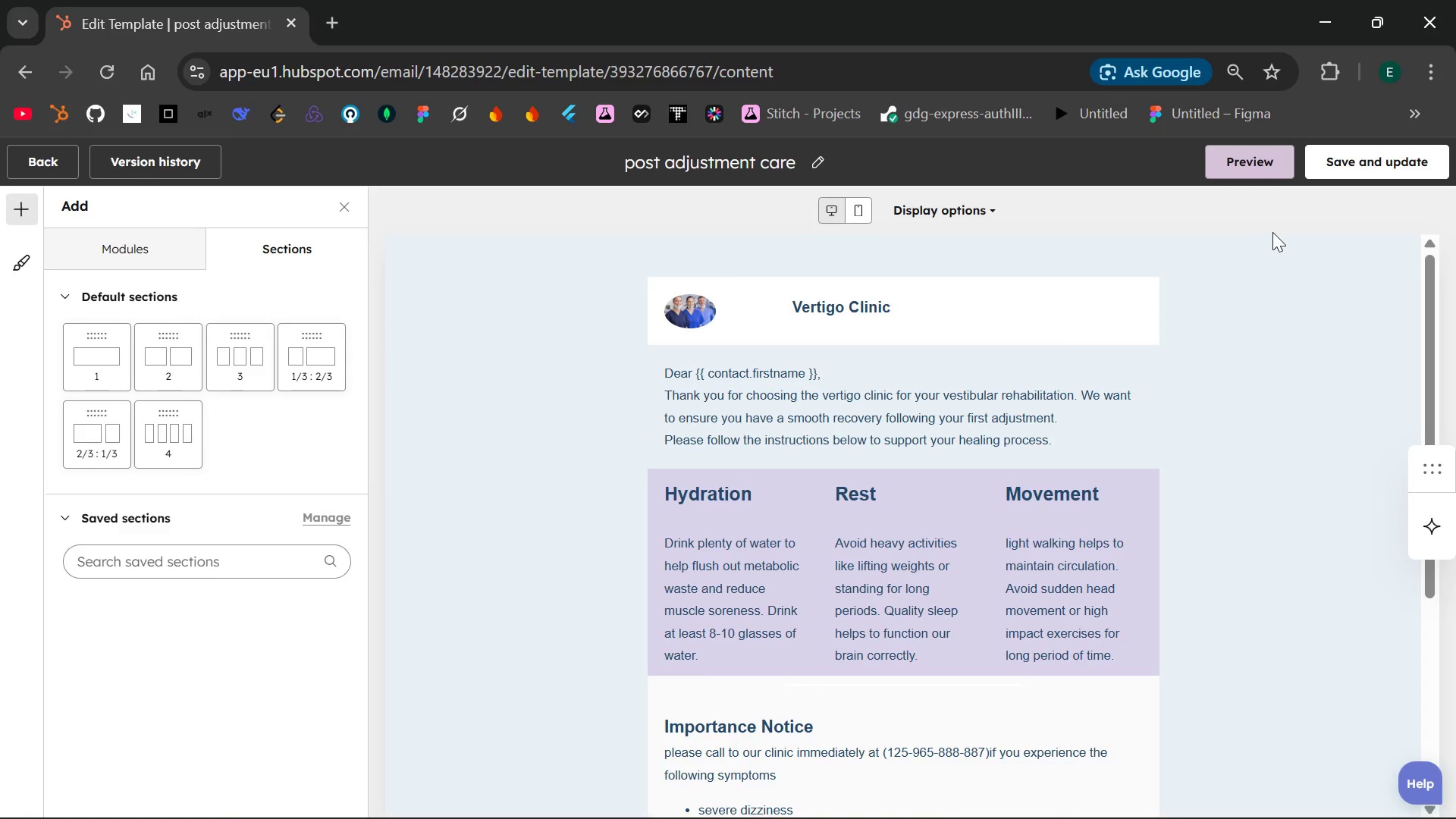 
left_click([1348, 154])
 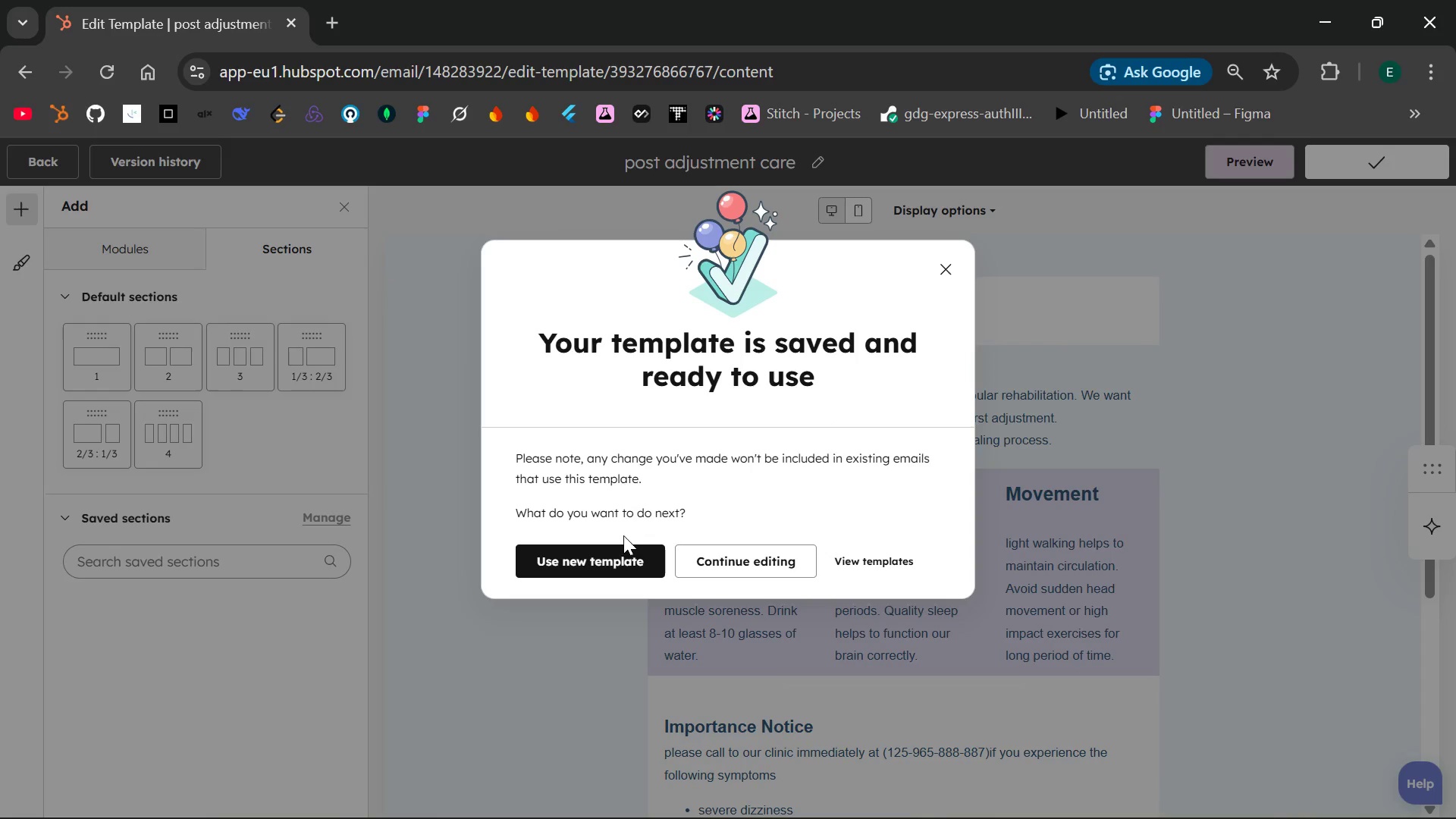 
left_click([579, 563])
 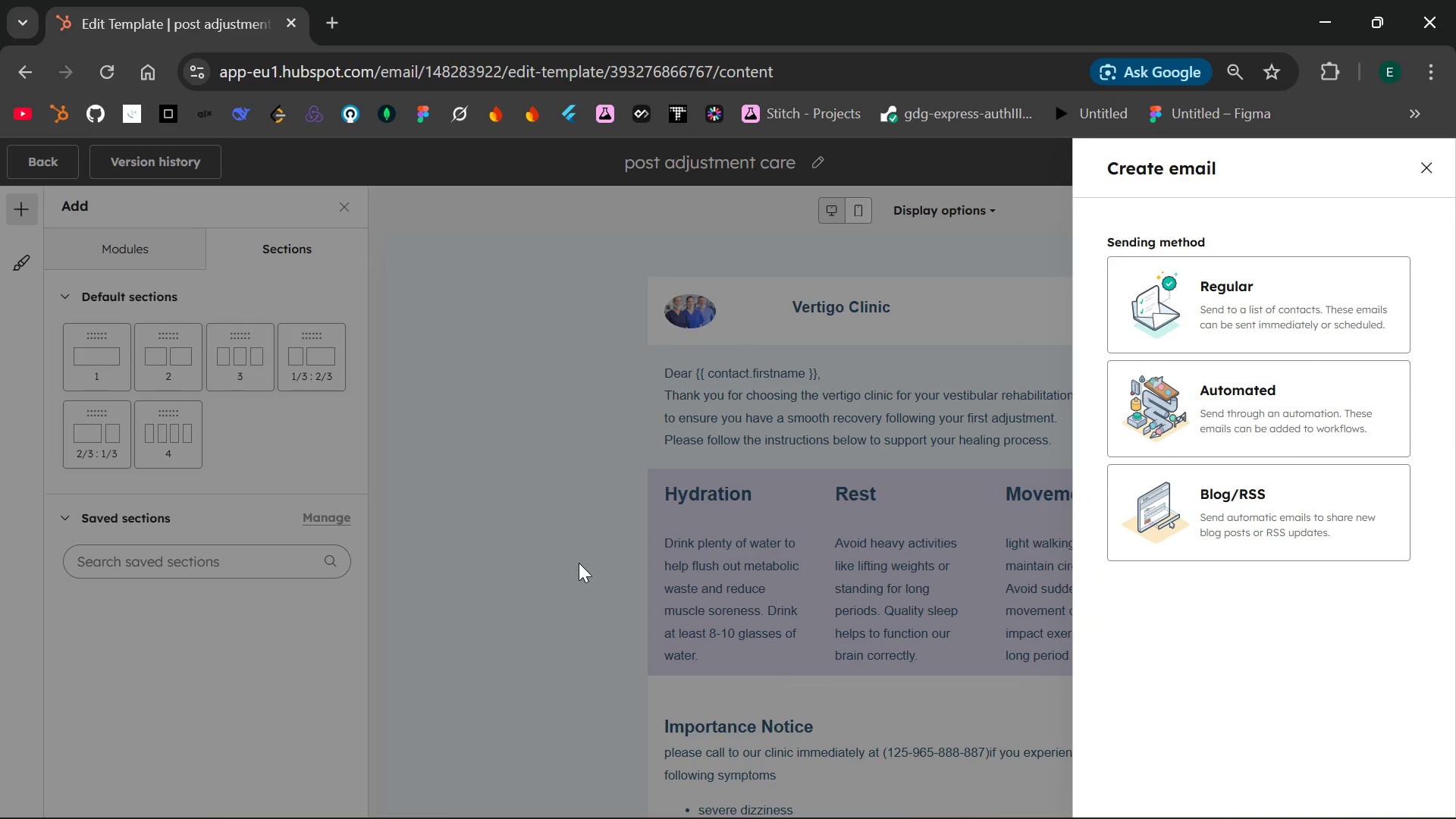 
left_click([1166, 286])
 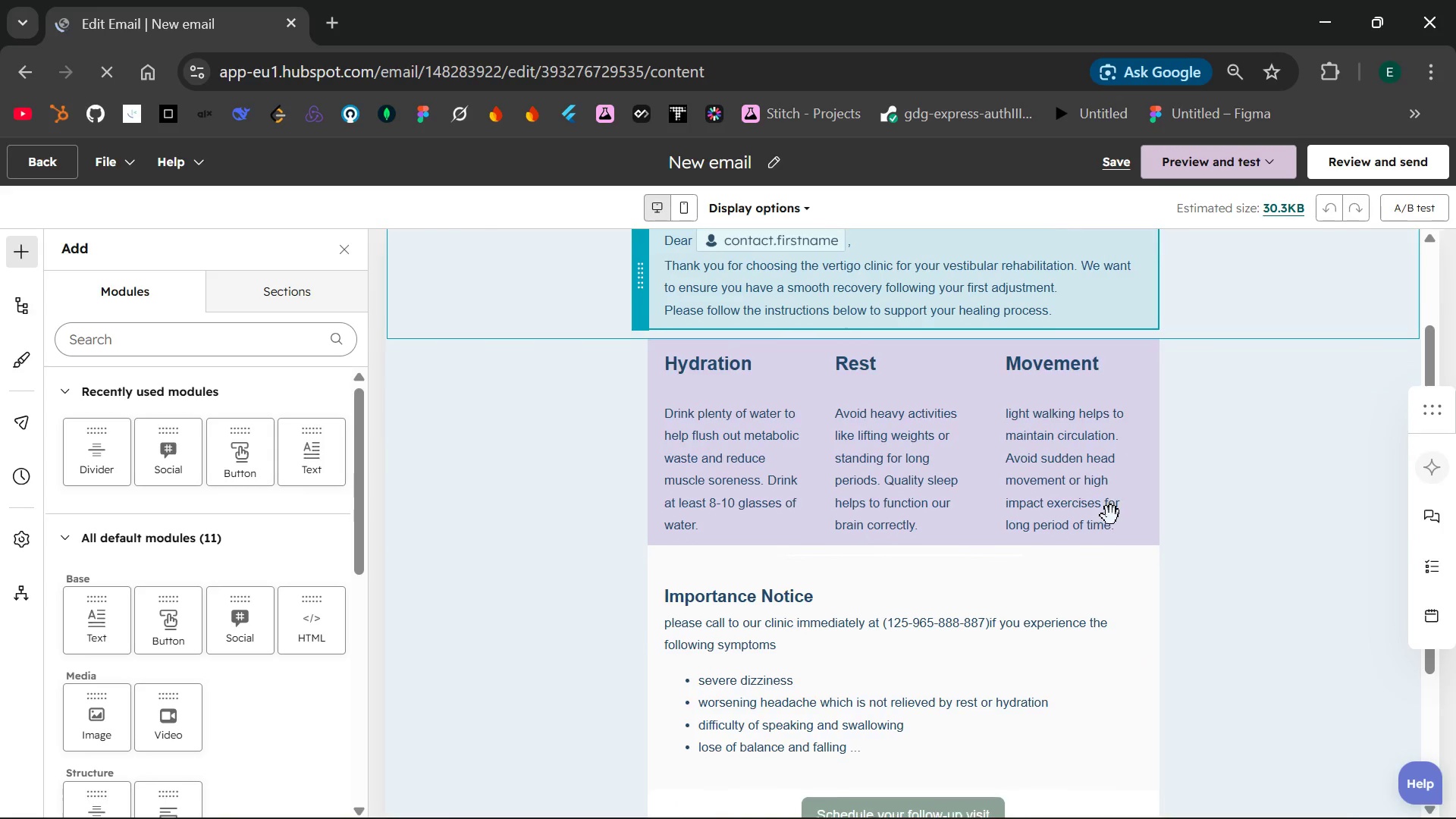 
wait(18.08)
 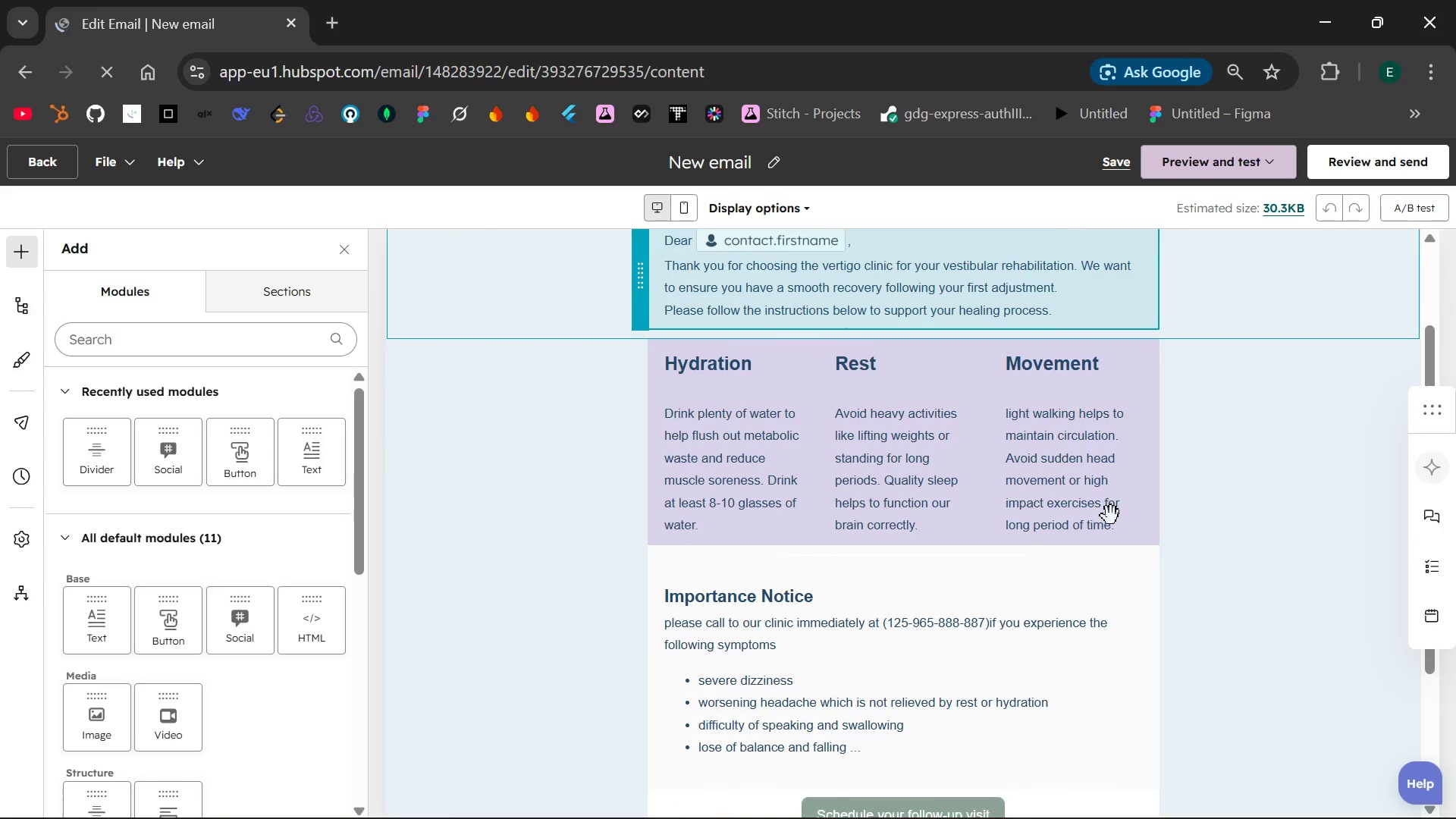 
left_click([513, 256])